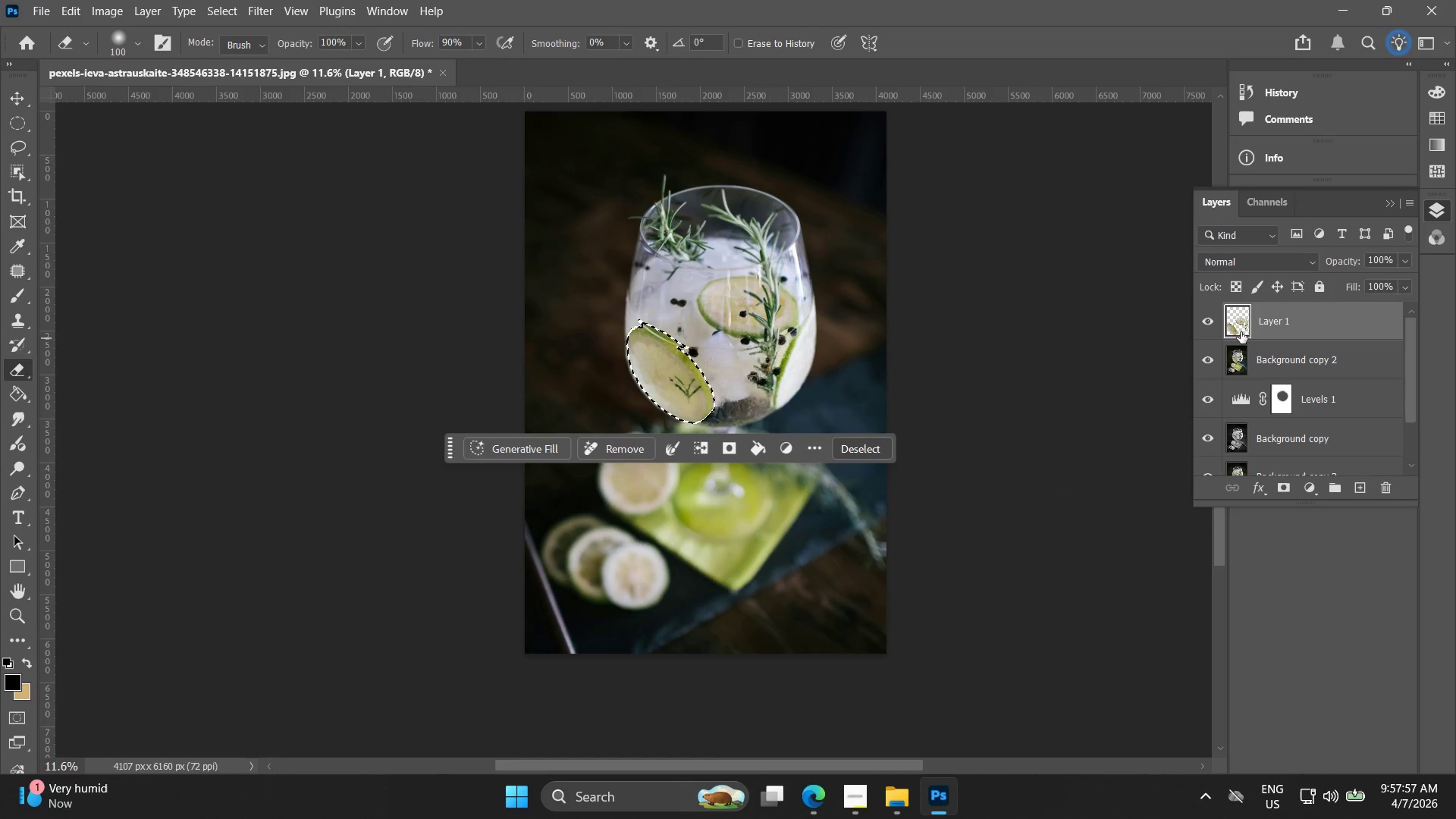 
hold_key(key=ControlLeft, duration=0.67)
left_click([1232, 325])
 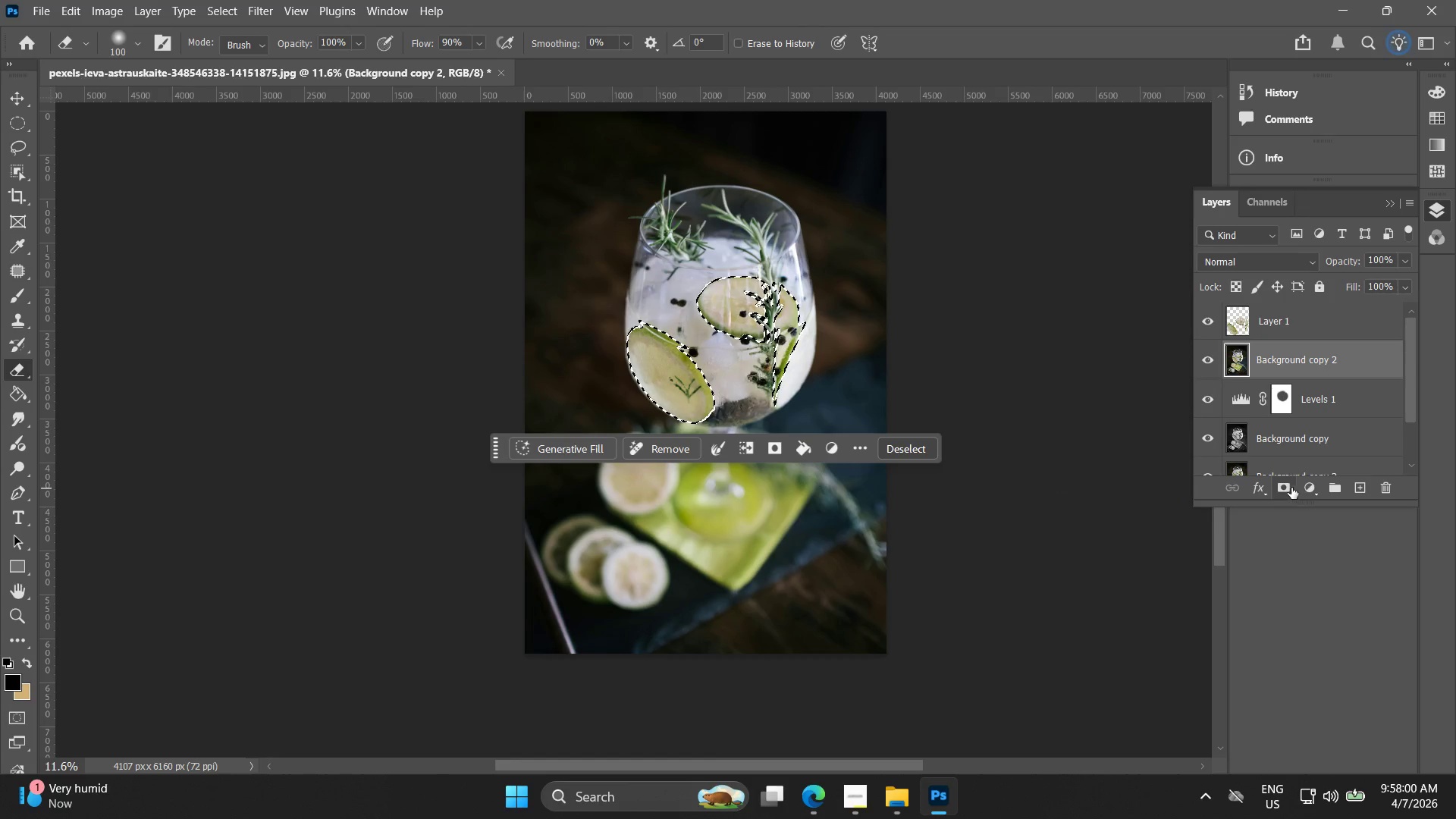 
hold_key(key=AltLeft, duration=0.66)
left_click([1285, 485])
 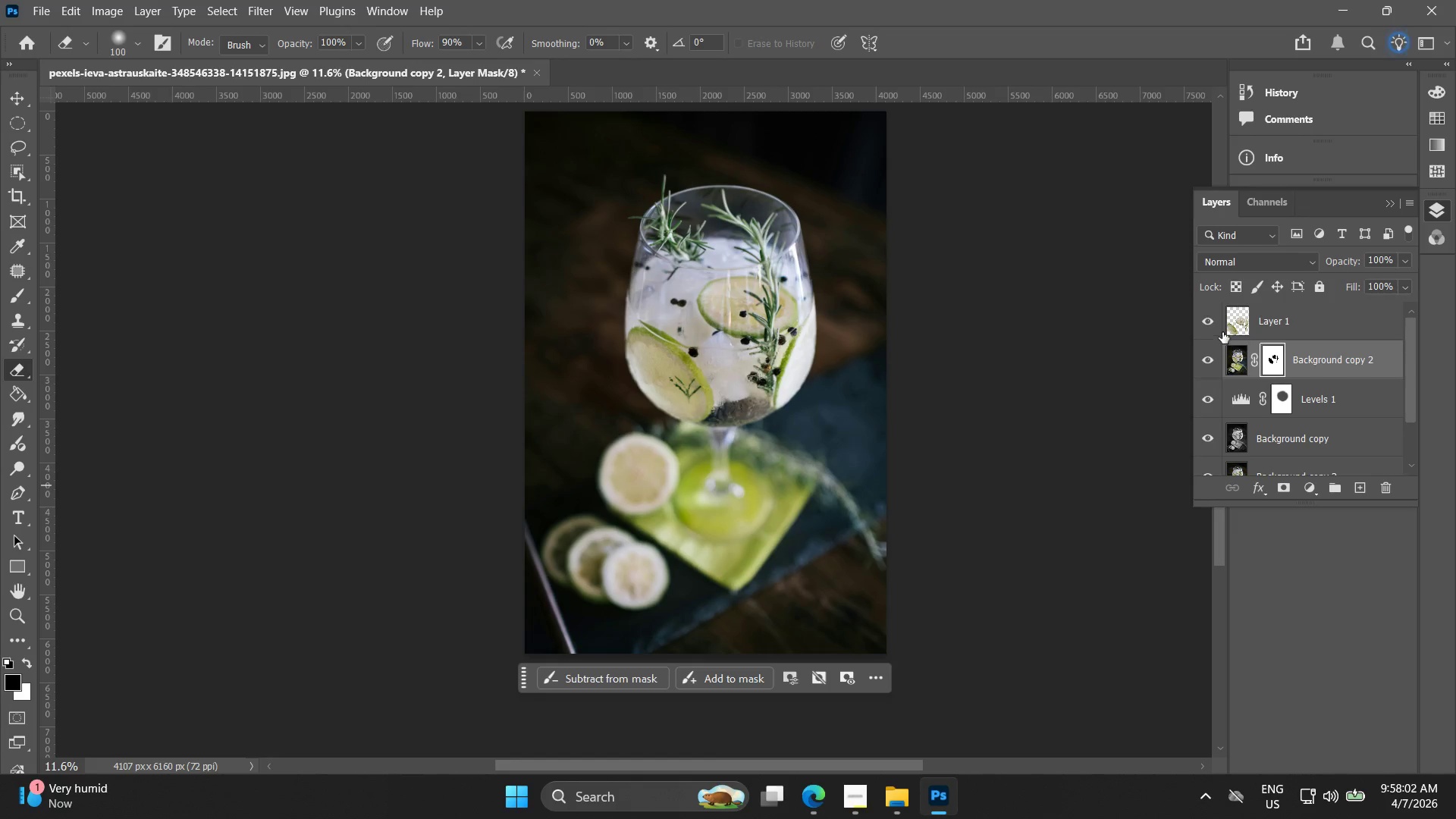 
left_click([1212, 327])
 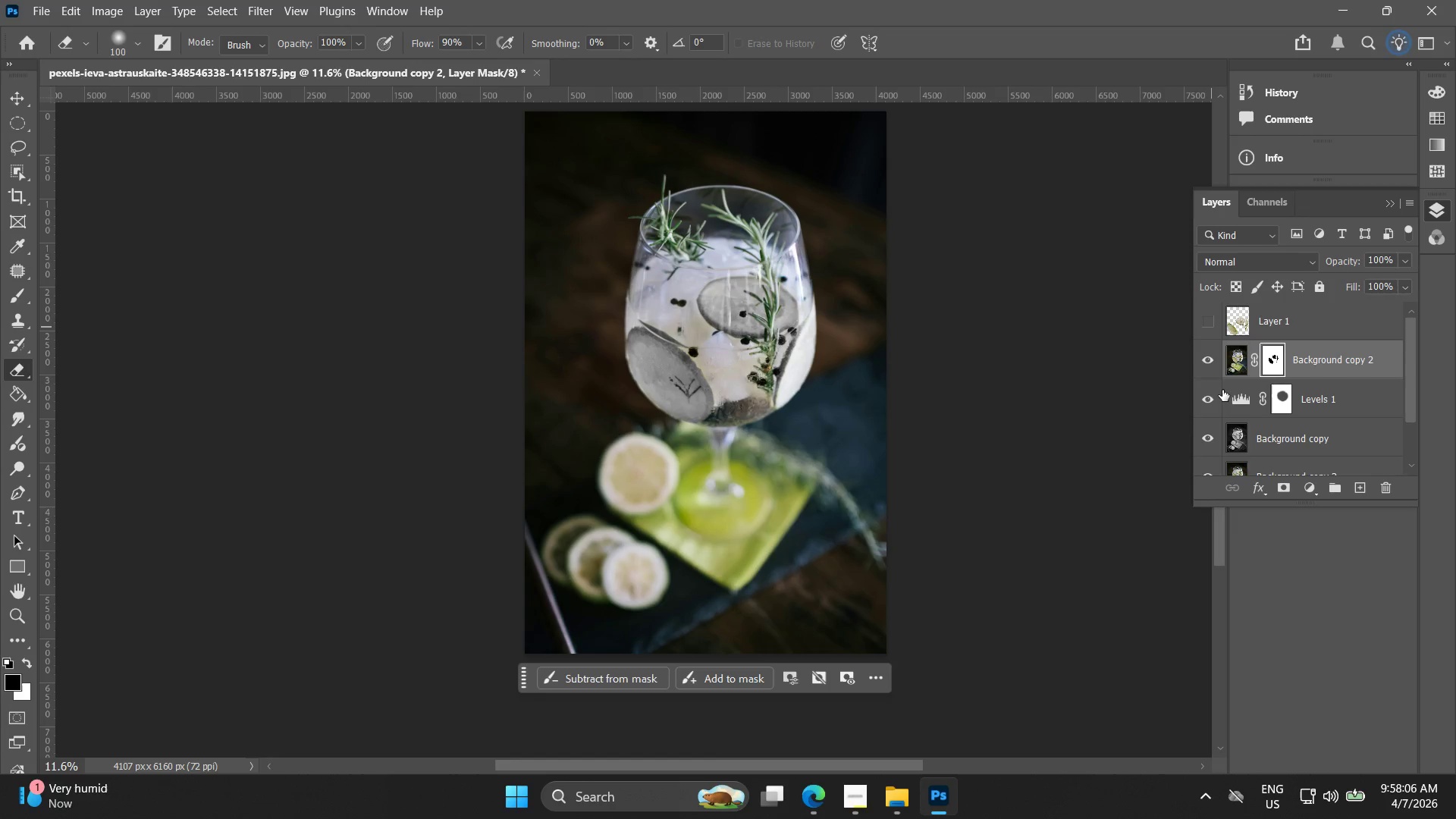 
wait(5.25)
 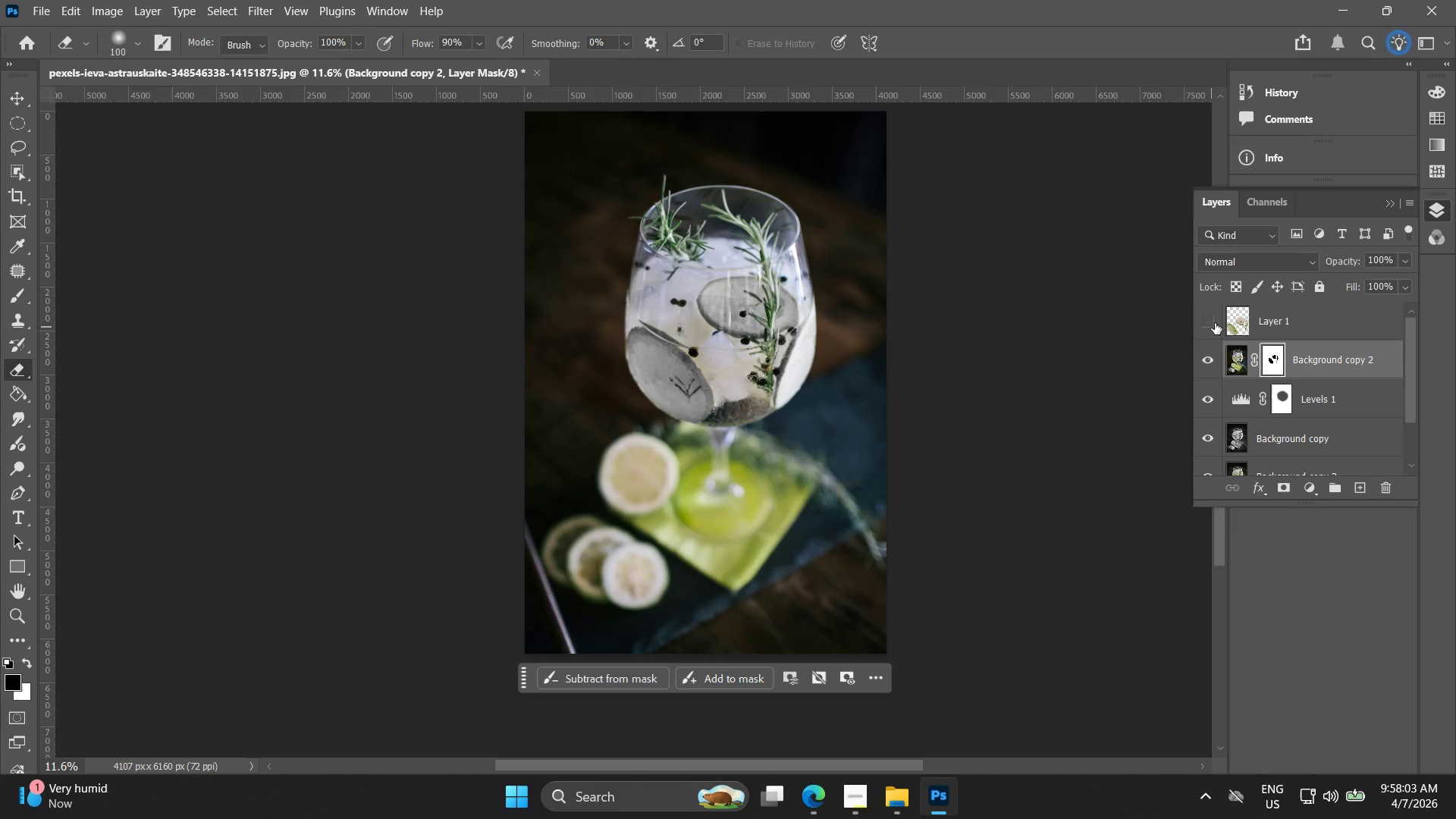 
key(Control+ControlLeft)
 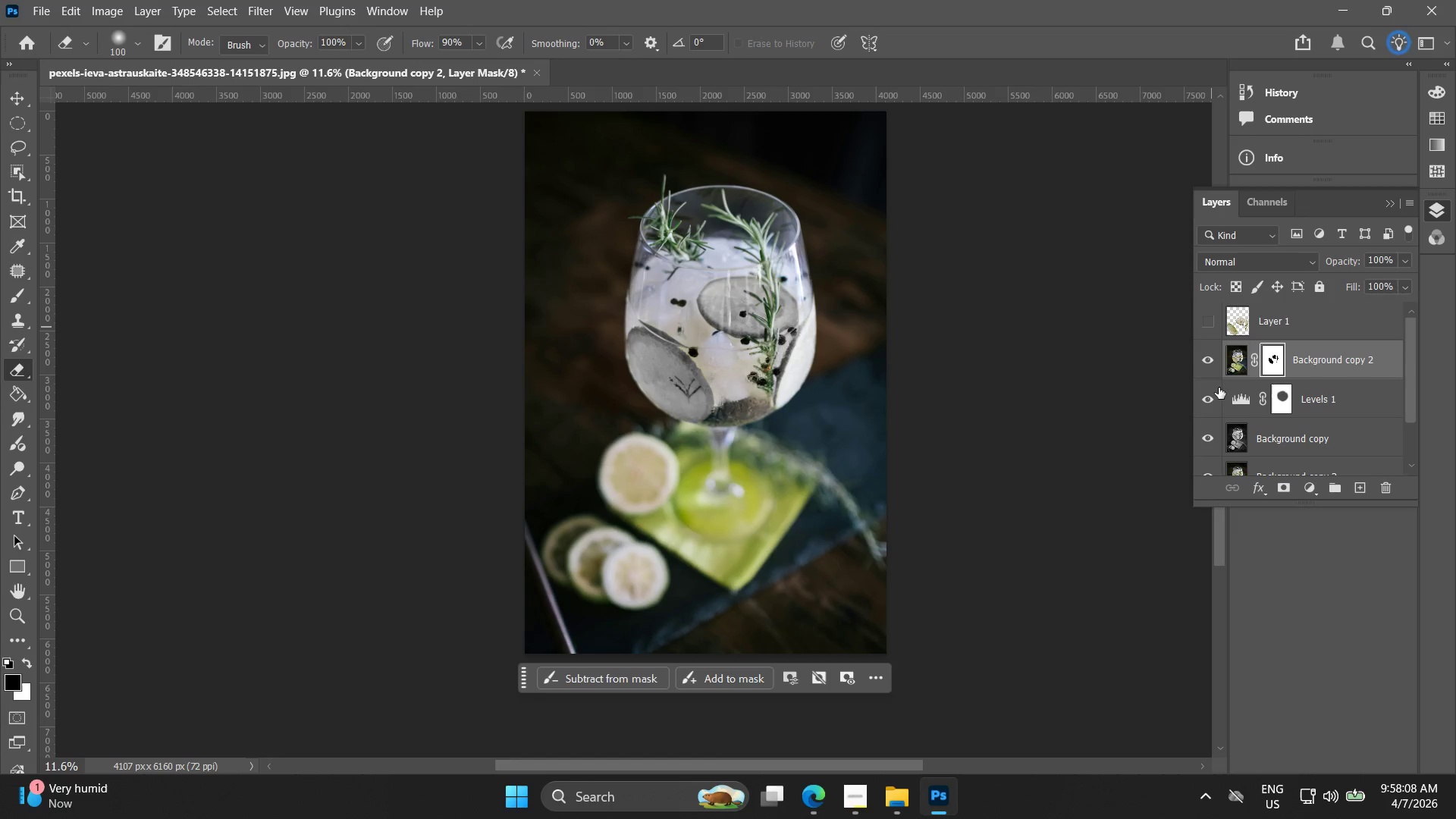 
key(Control+ControlLeft)
 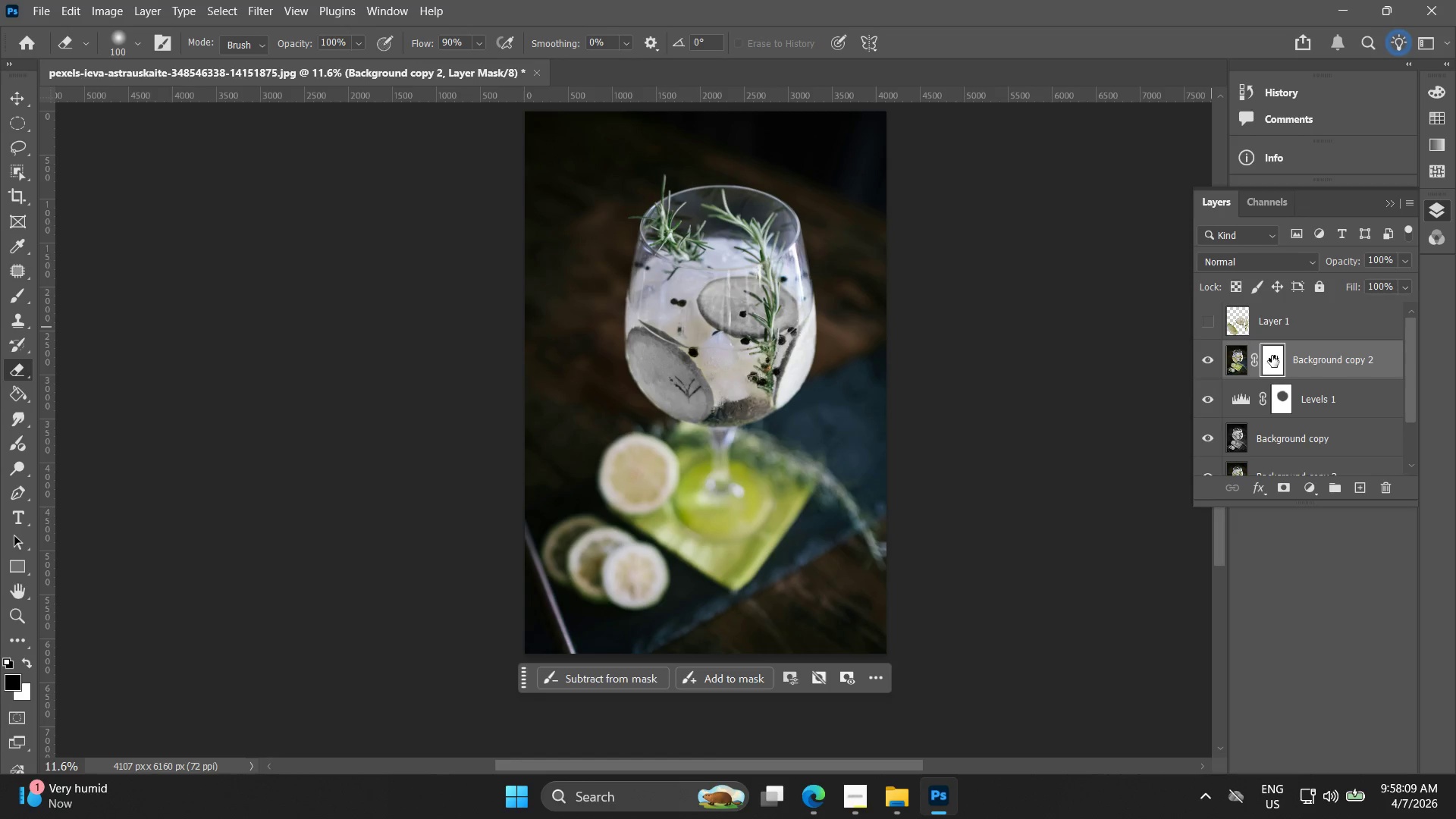 
left_click([1272, 356])
 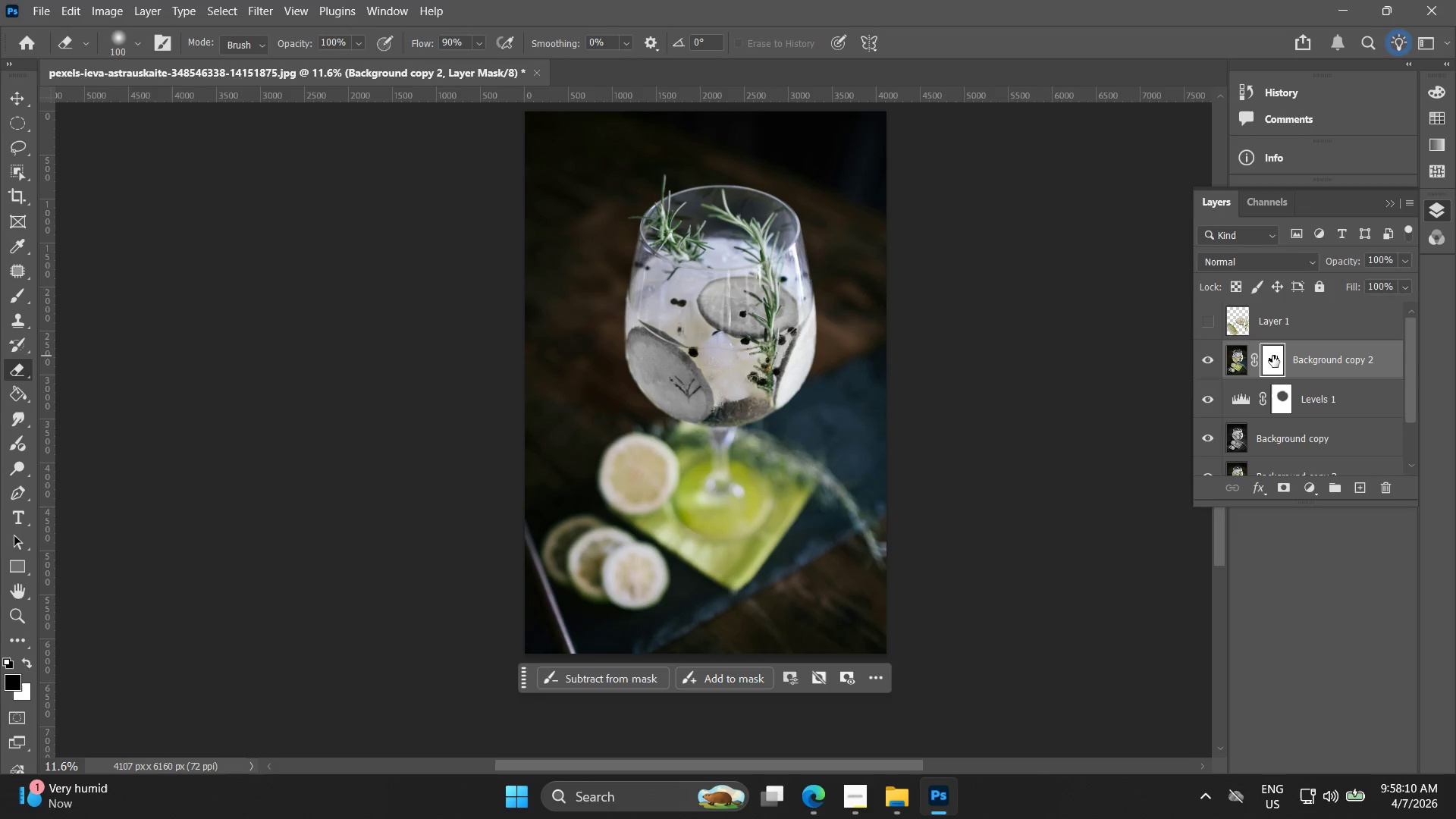 
key(Control+I)
 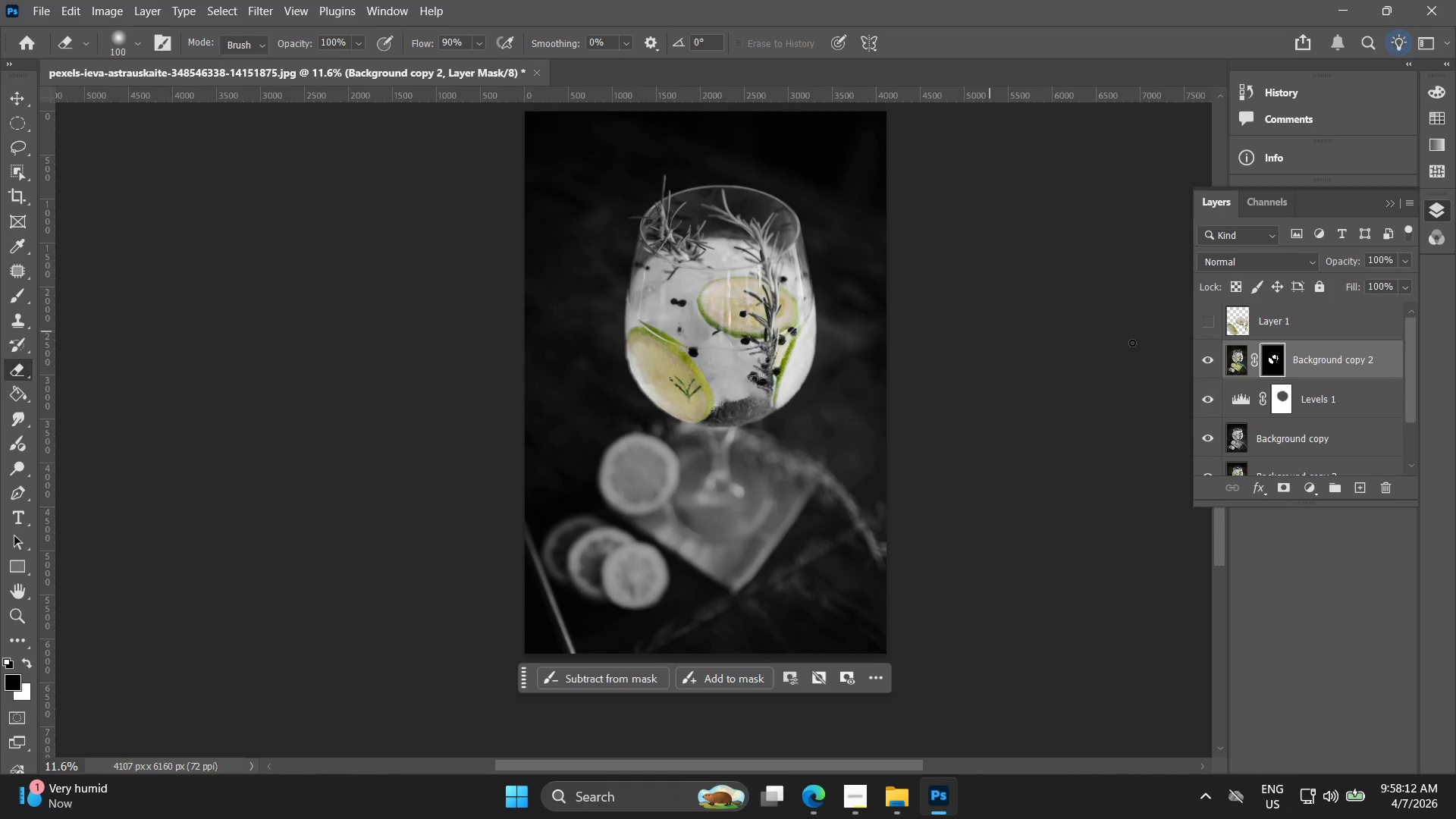 
left_click([1222, 318])
 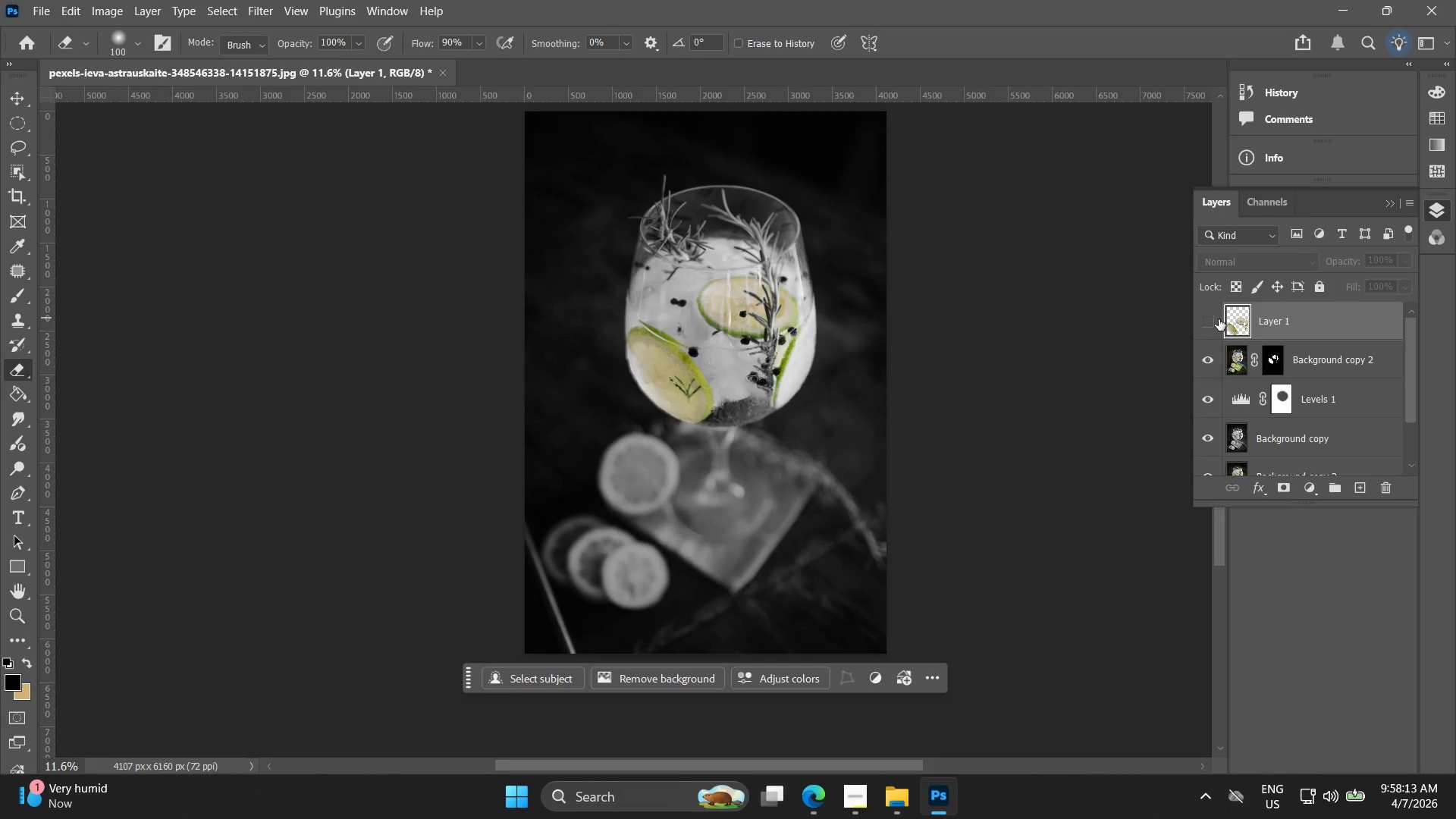 
key(Delete)
 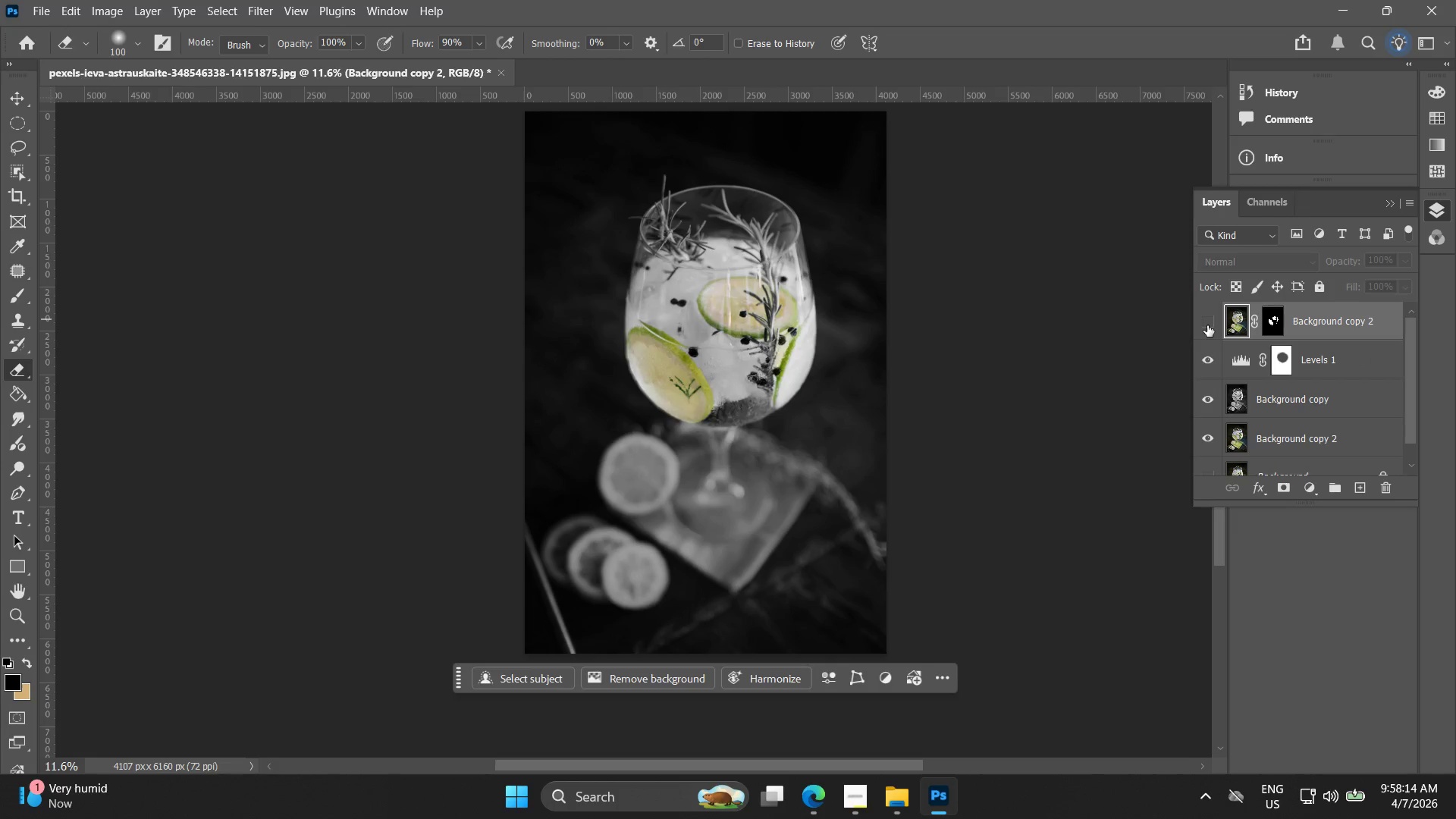 
double_click([1207, 325])
 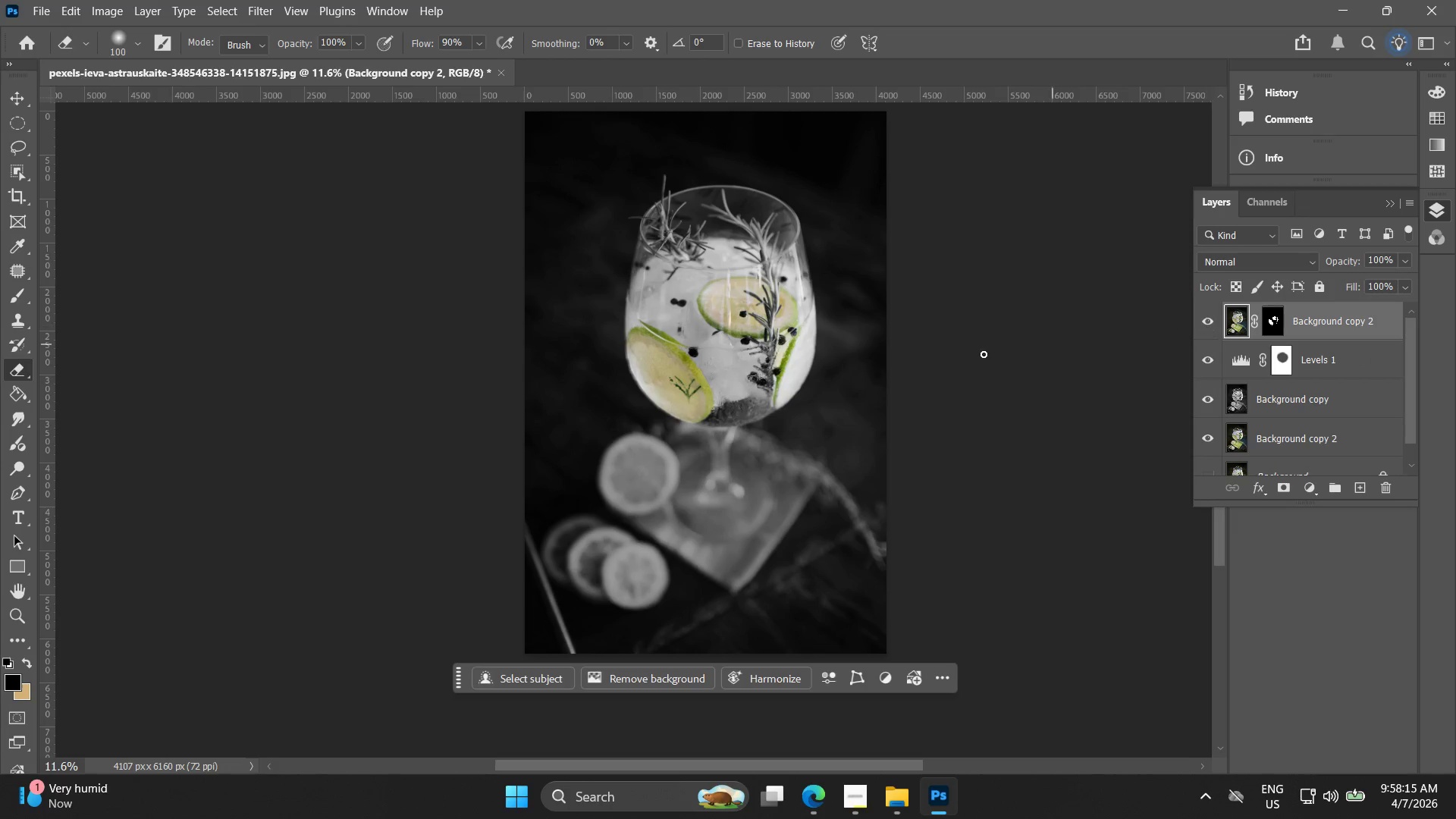 
hold_key(key=AltLeft, duration=1.52)
 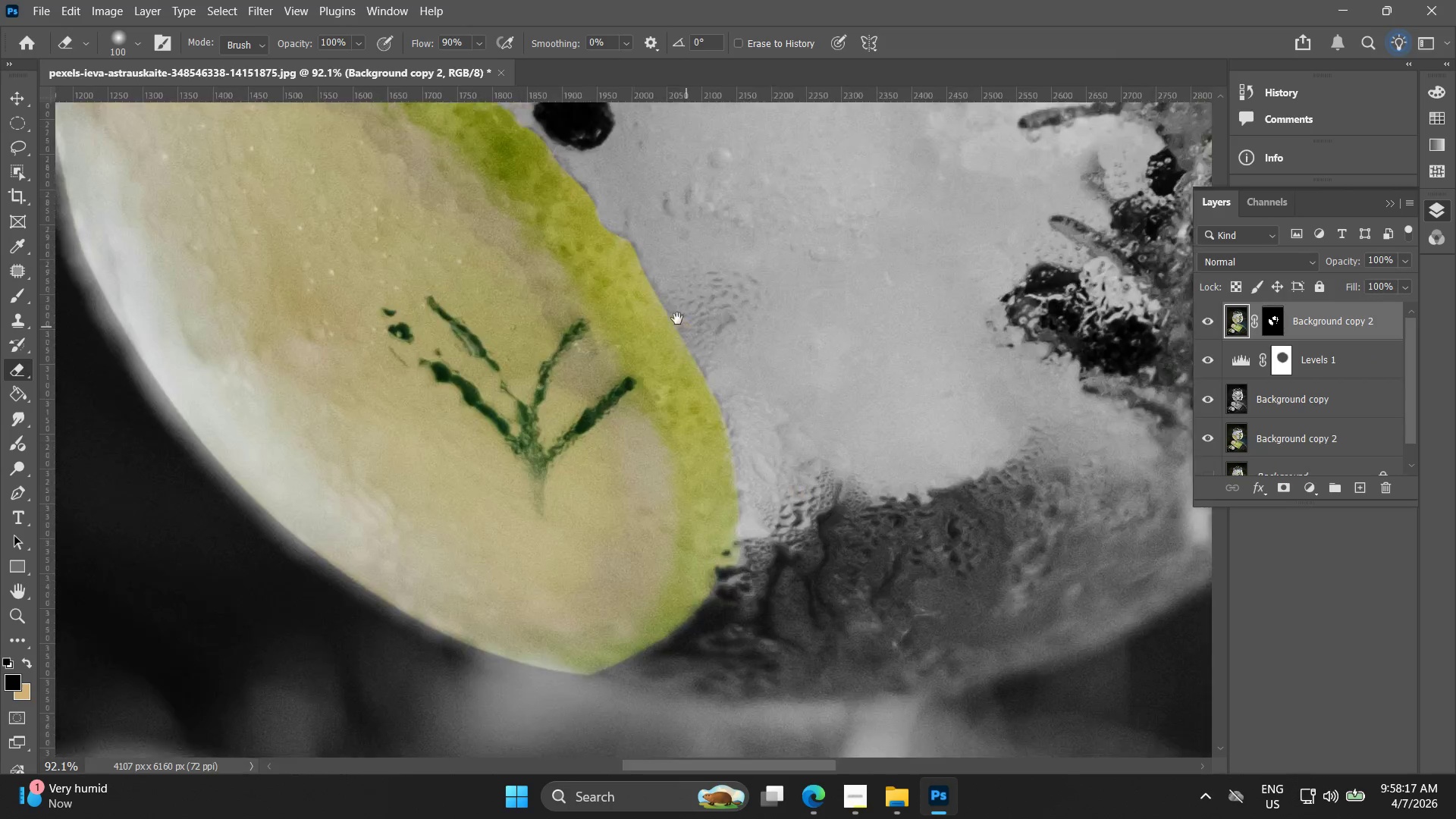 
key(Alt+AltLeft)
 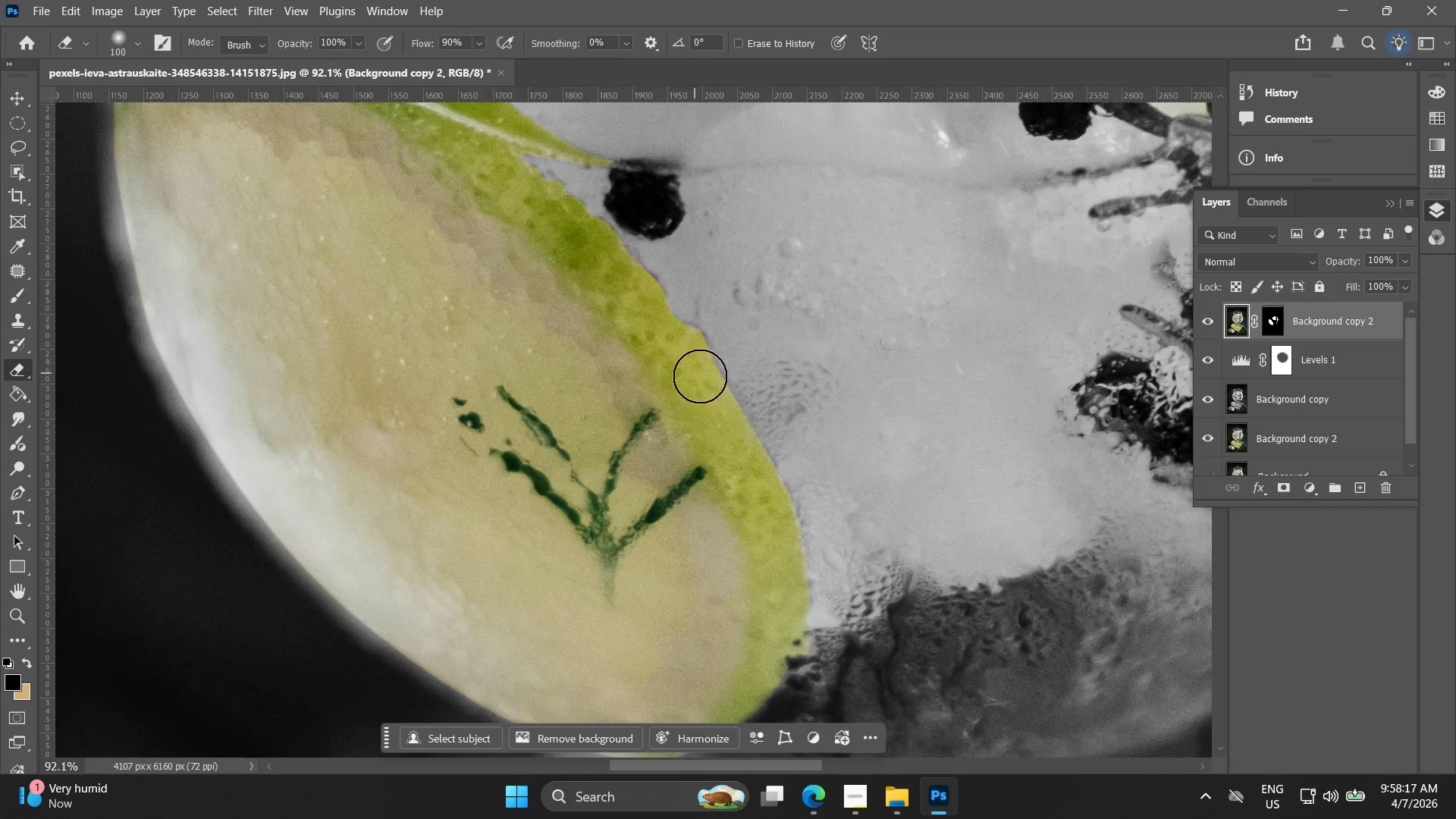 
hold_key(key=Space, duration=0.61)